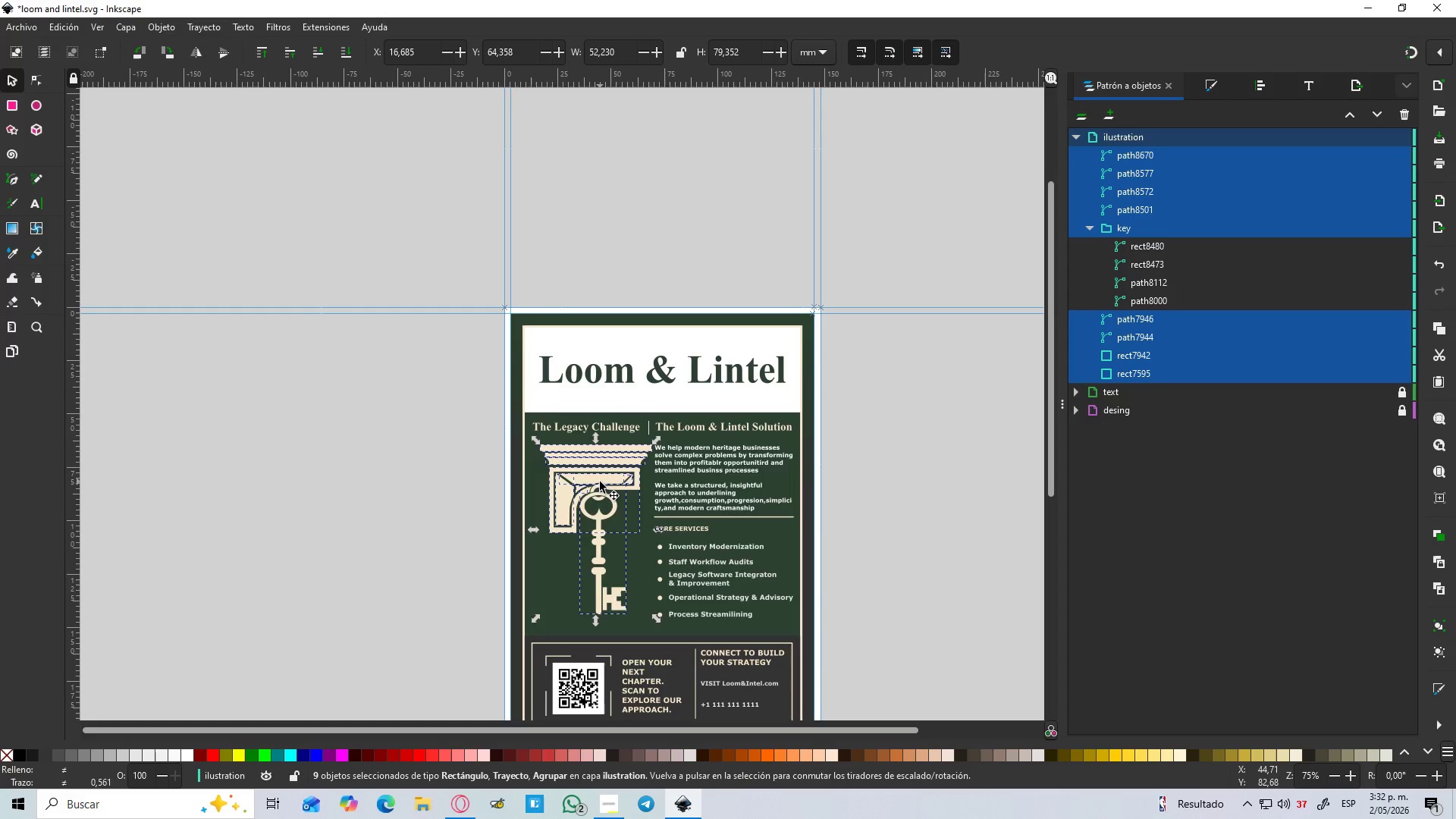 
left_click_drag(start_coordinate=[600, 481], to_coordinate=[588, 481])
 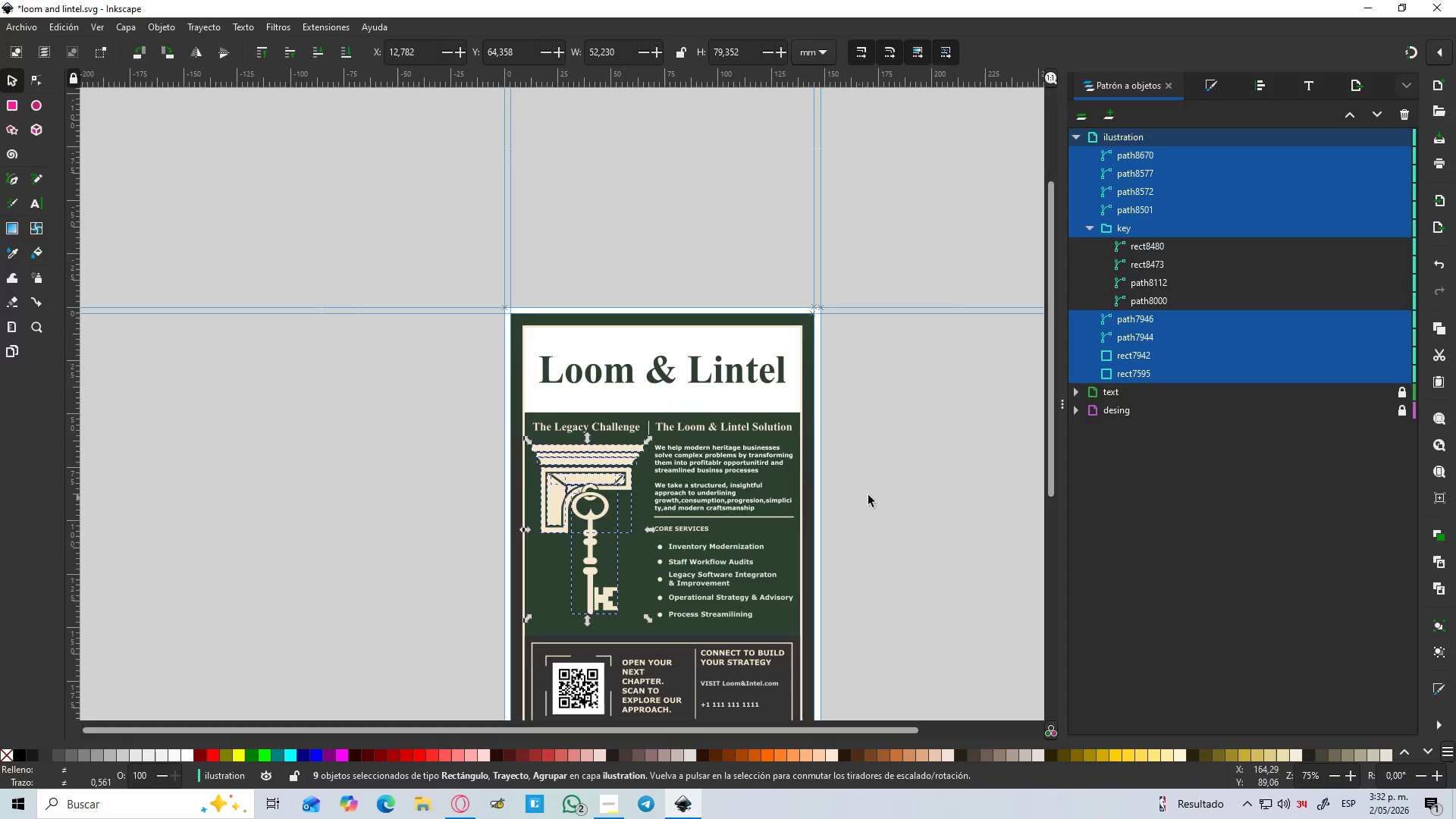 
left_click([886, 490])
 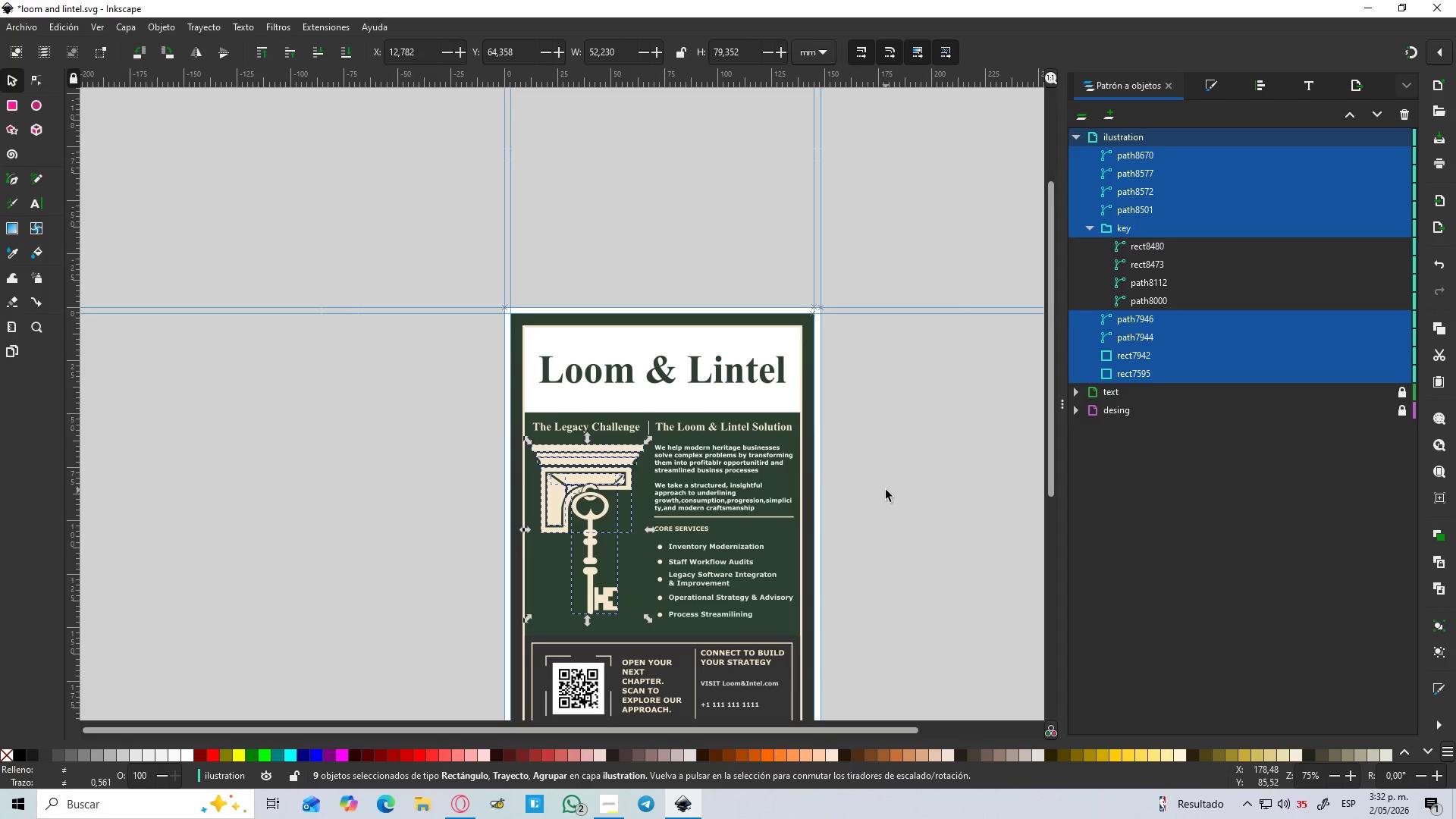 
hold_key(key=ControlLeft, duration=0.34)
 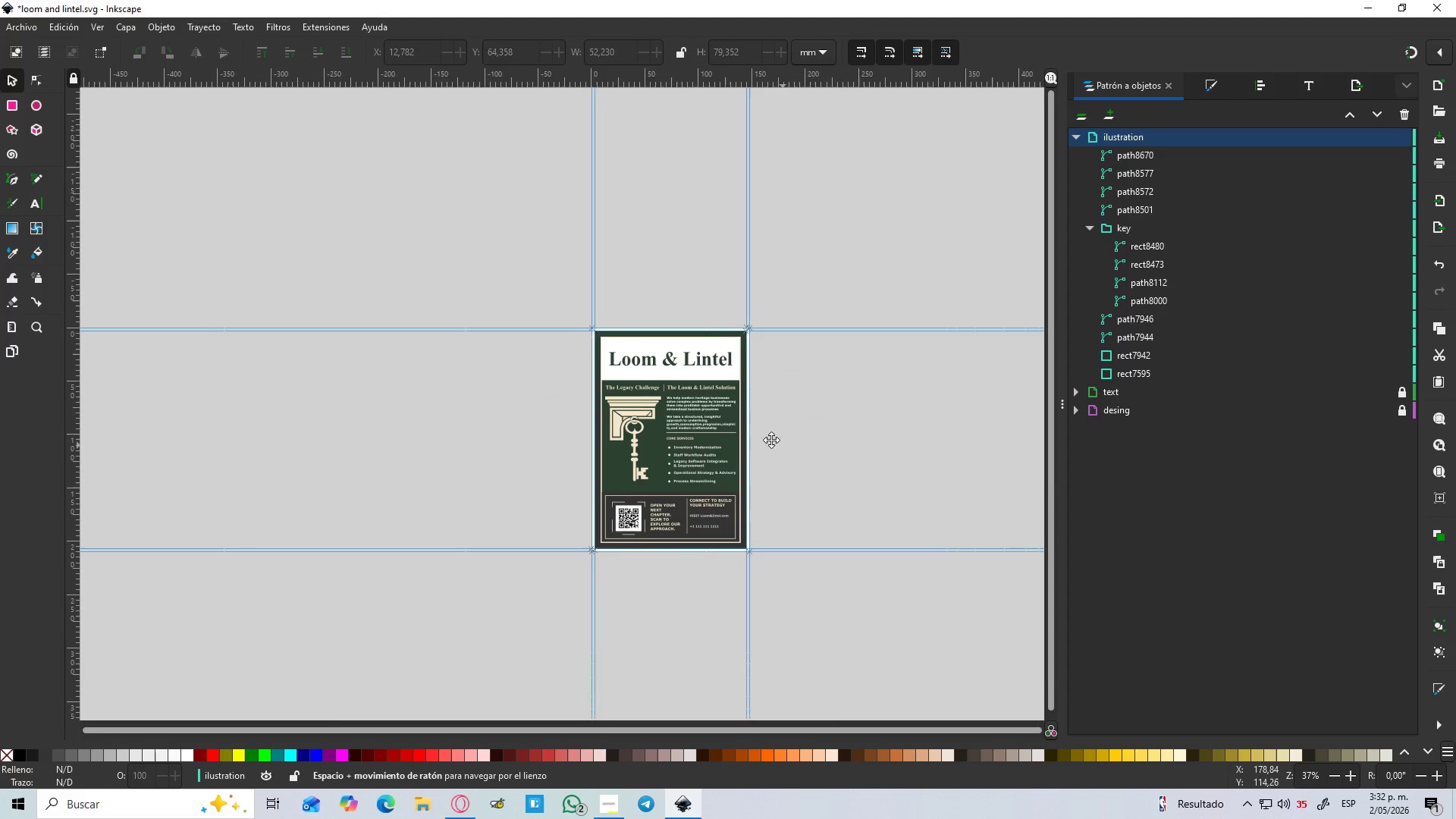 
hold_key(key=Space, duration=0.36)
 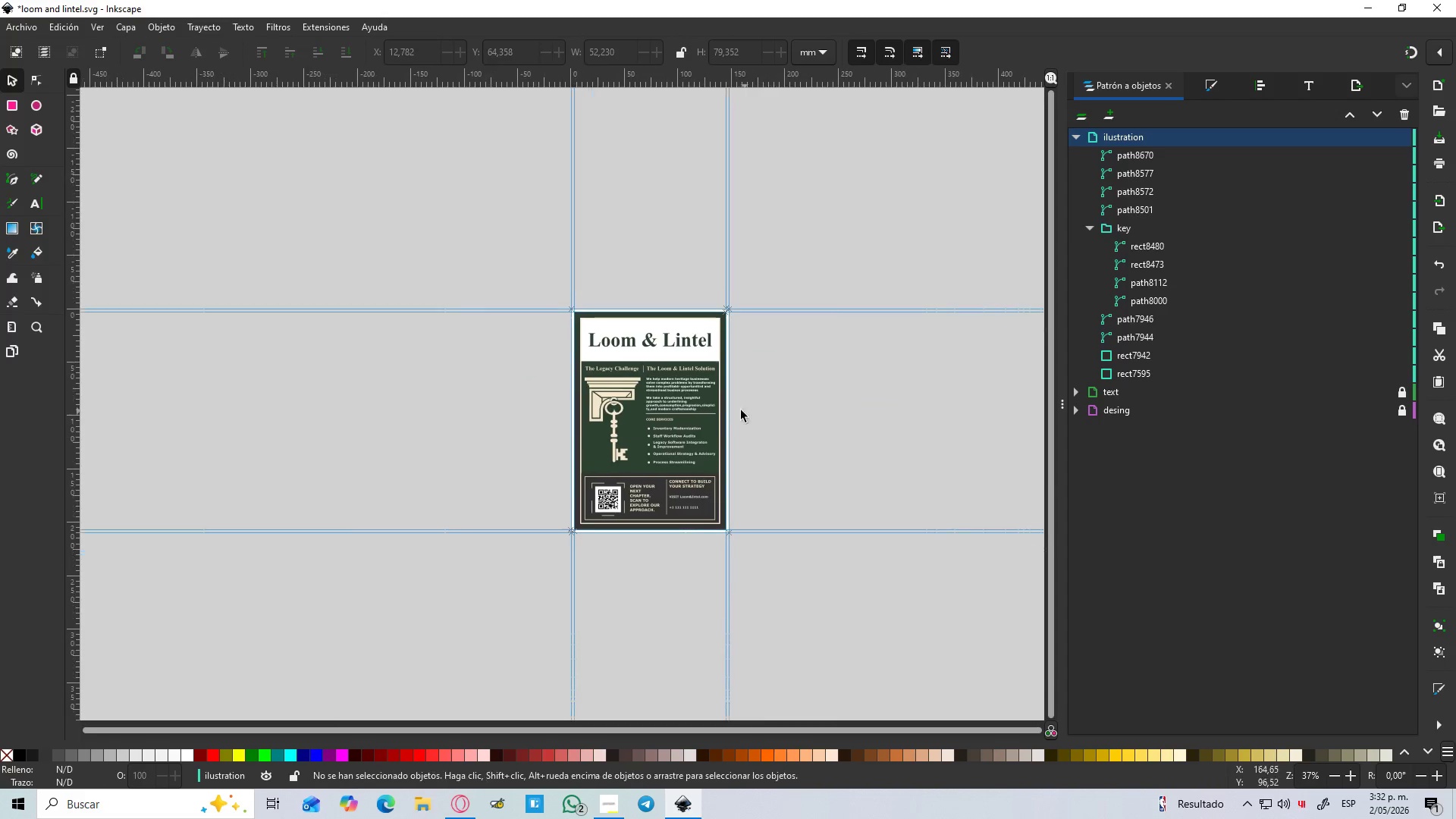 
scroll: coordinate [870, 482], scroll_direction: down, amount: 2.0
 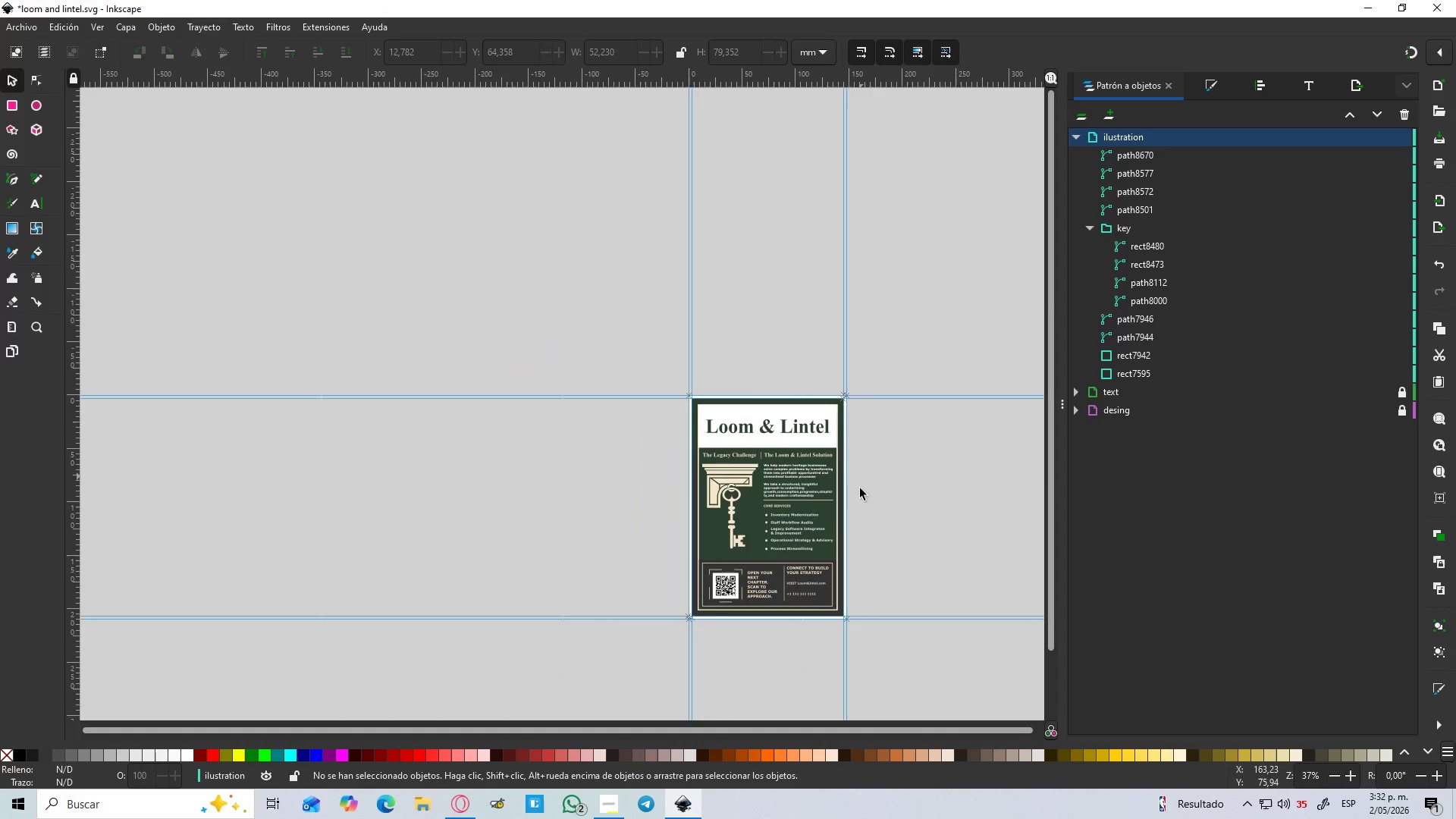 
hold_key(key=ControlLeft, duration=1.5)
scroll: coordinate [726, 409], scroll_direction: up, amount: 2.0
 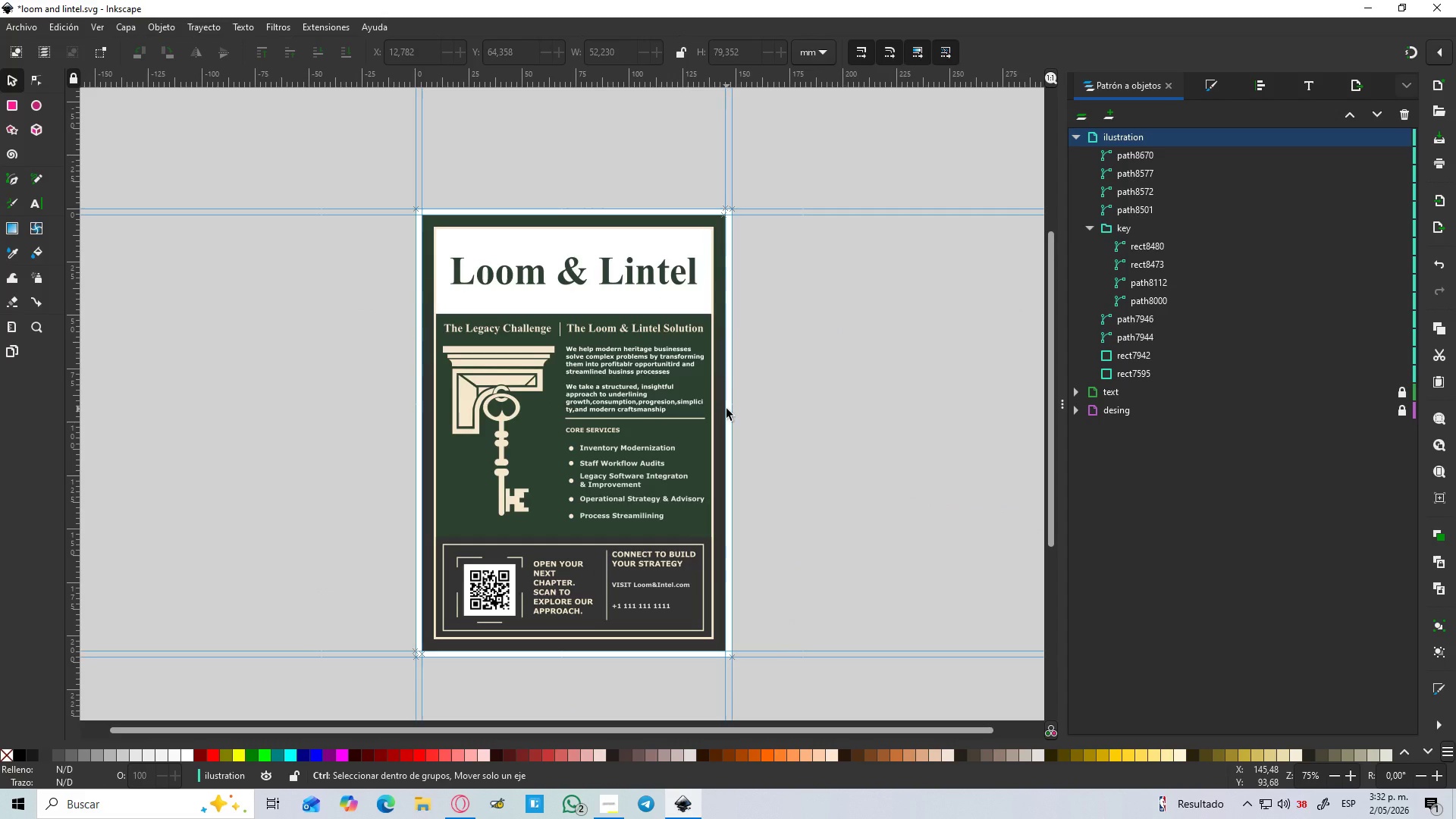 
key(Control+S)
 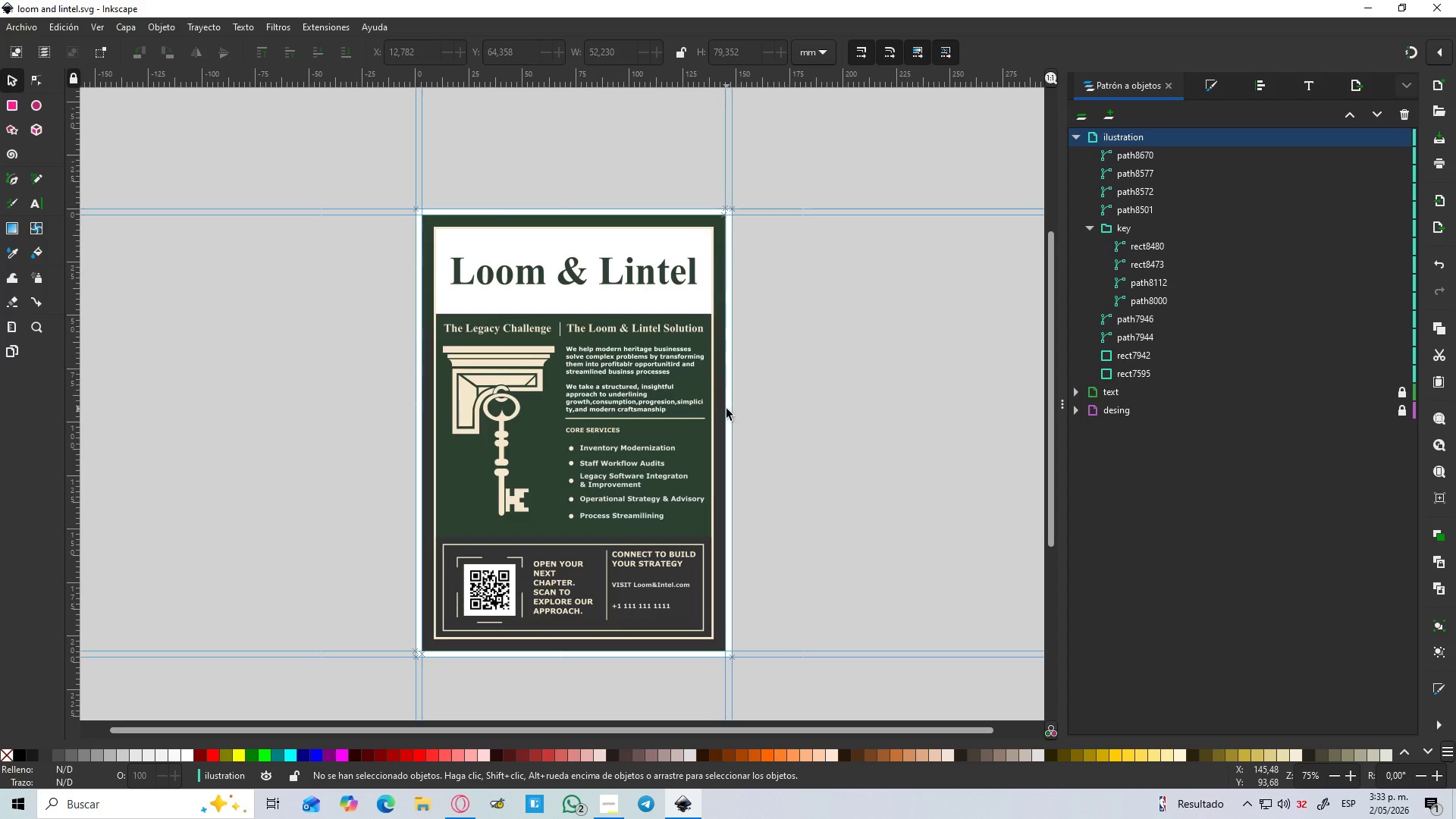 
wait(9.12)
 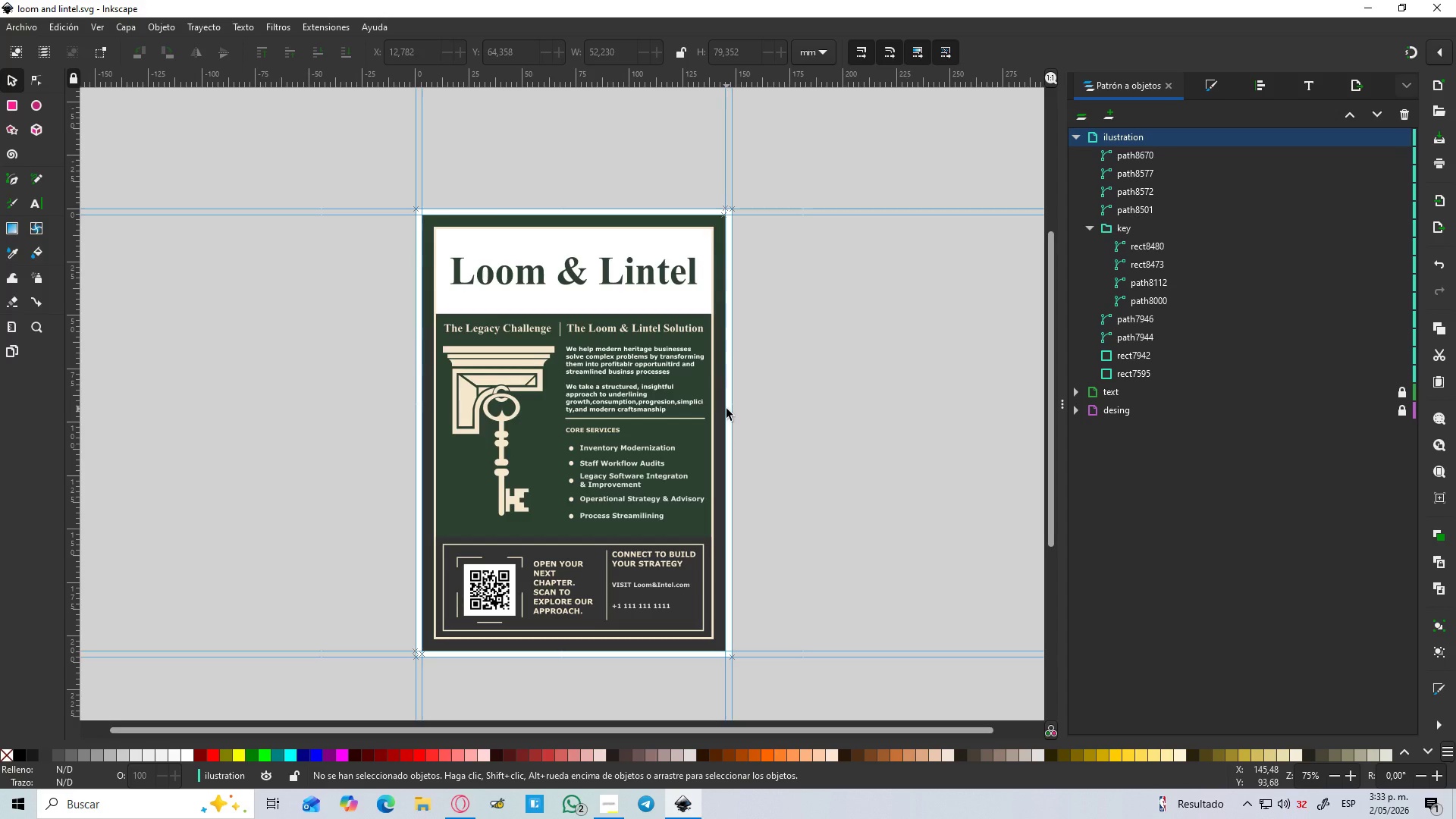 
left_click([886, 357])
 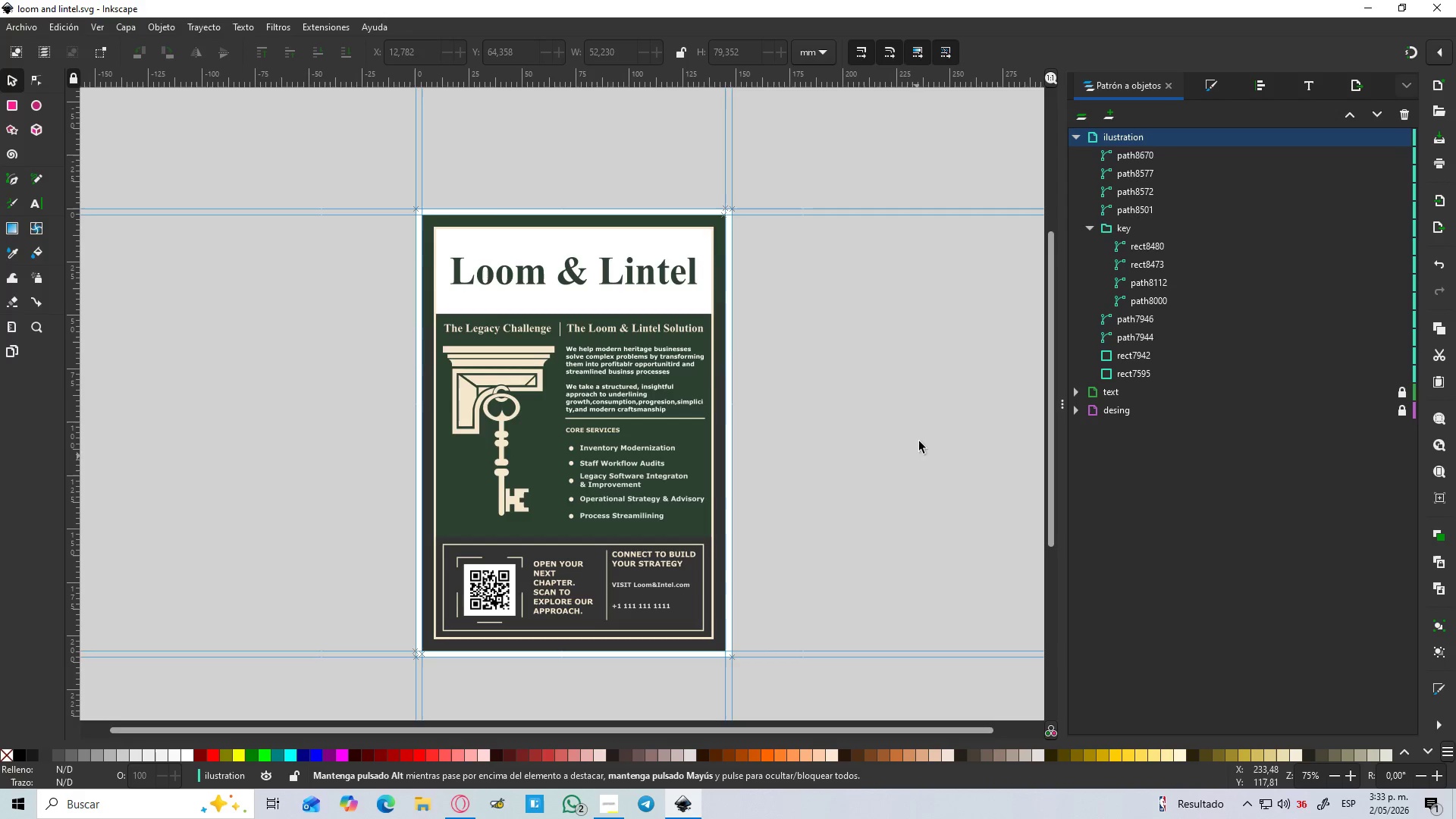 
hold_key(key=ControlLeft, duration=1.5)
scroll: coordinate [623, 409], scroll_direction: down, amount: 1.0
 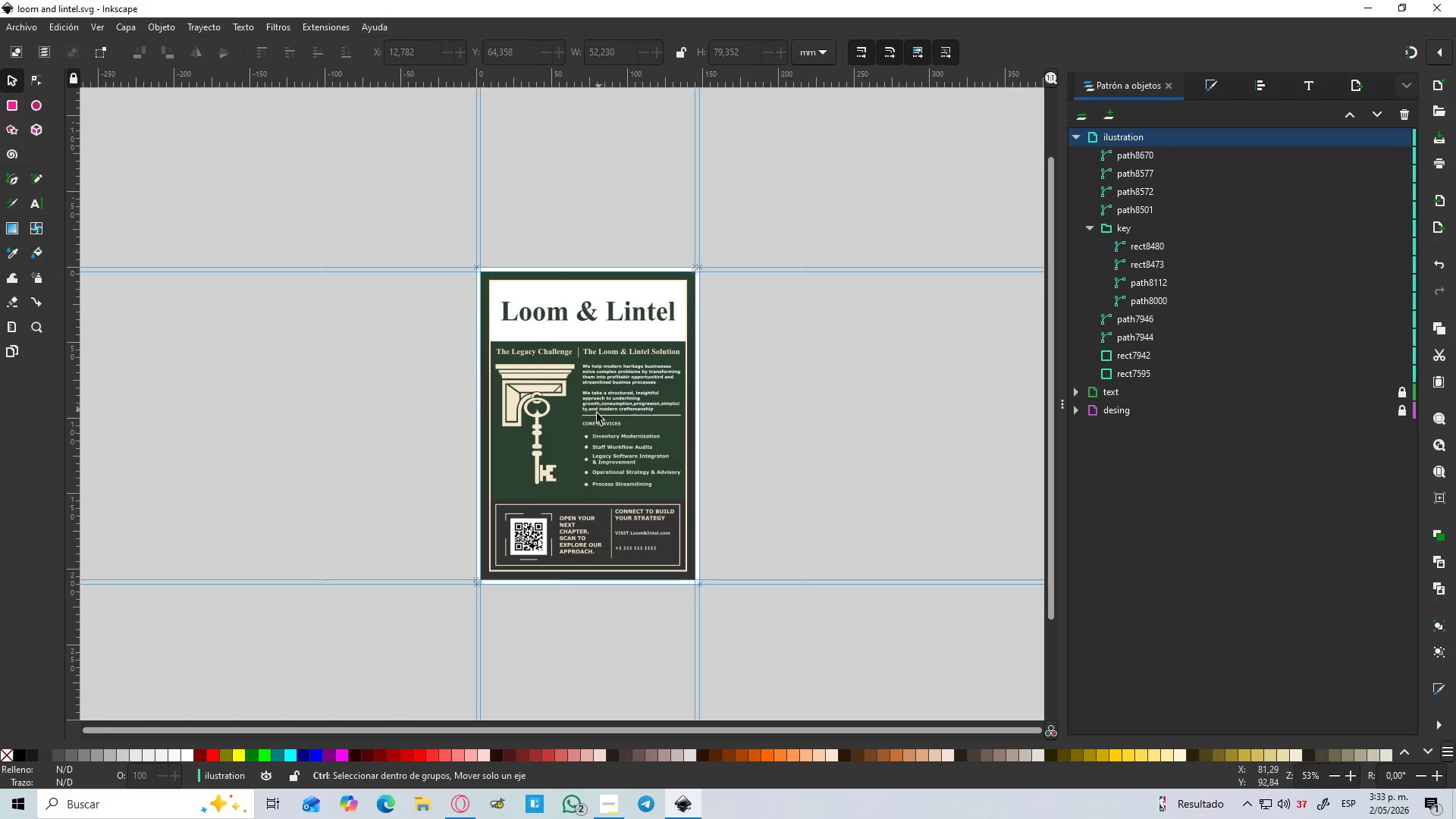 
scroll: coordinate [591, 422], scroll_direction: up, amount: 1.0
 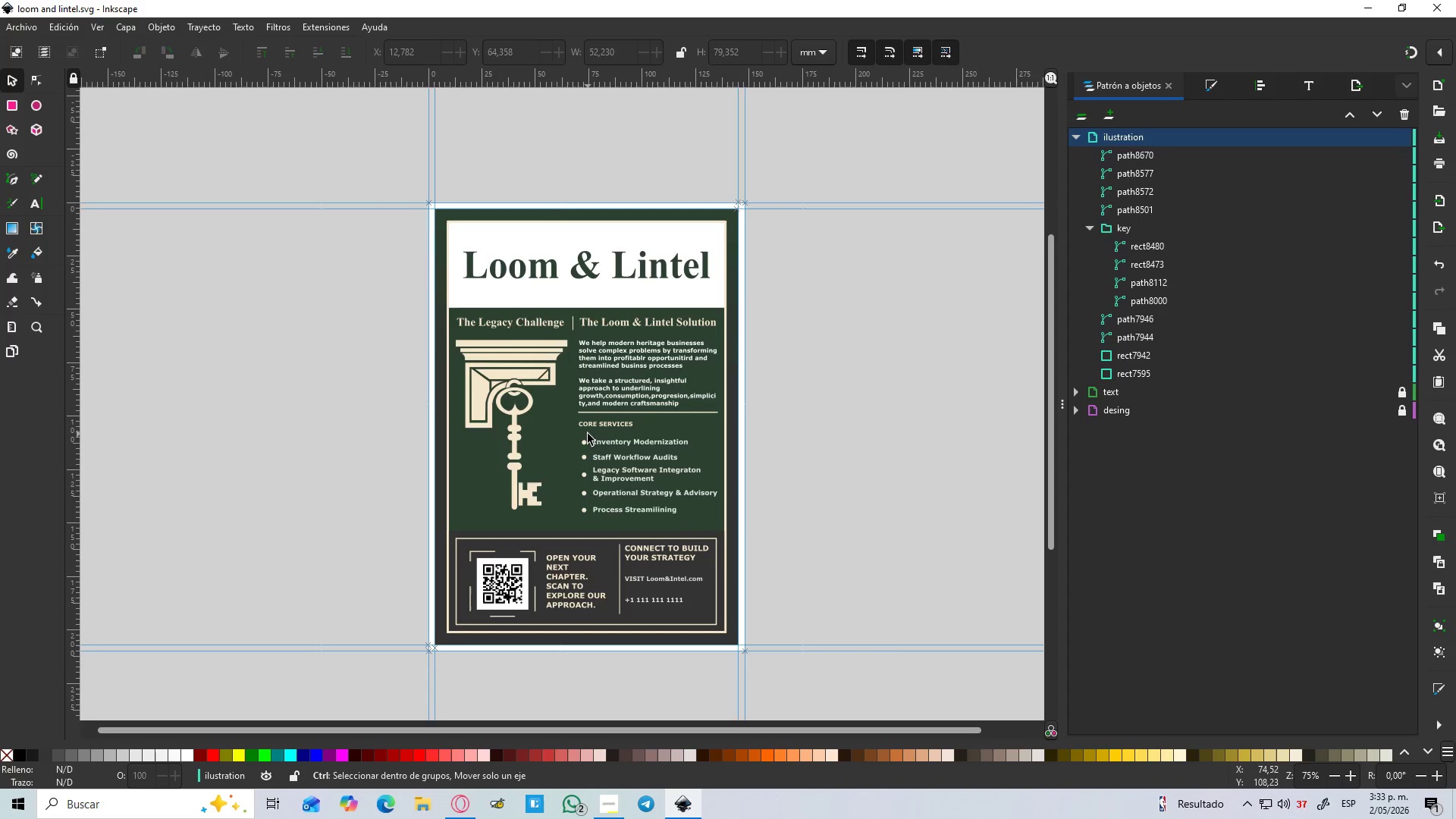 
hold_key(key=ControlLeft, duration=0.91)
scroll: coordinate [588, 434], scroll_direction: up, amount: 1.0
 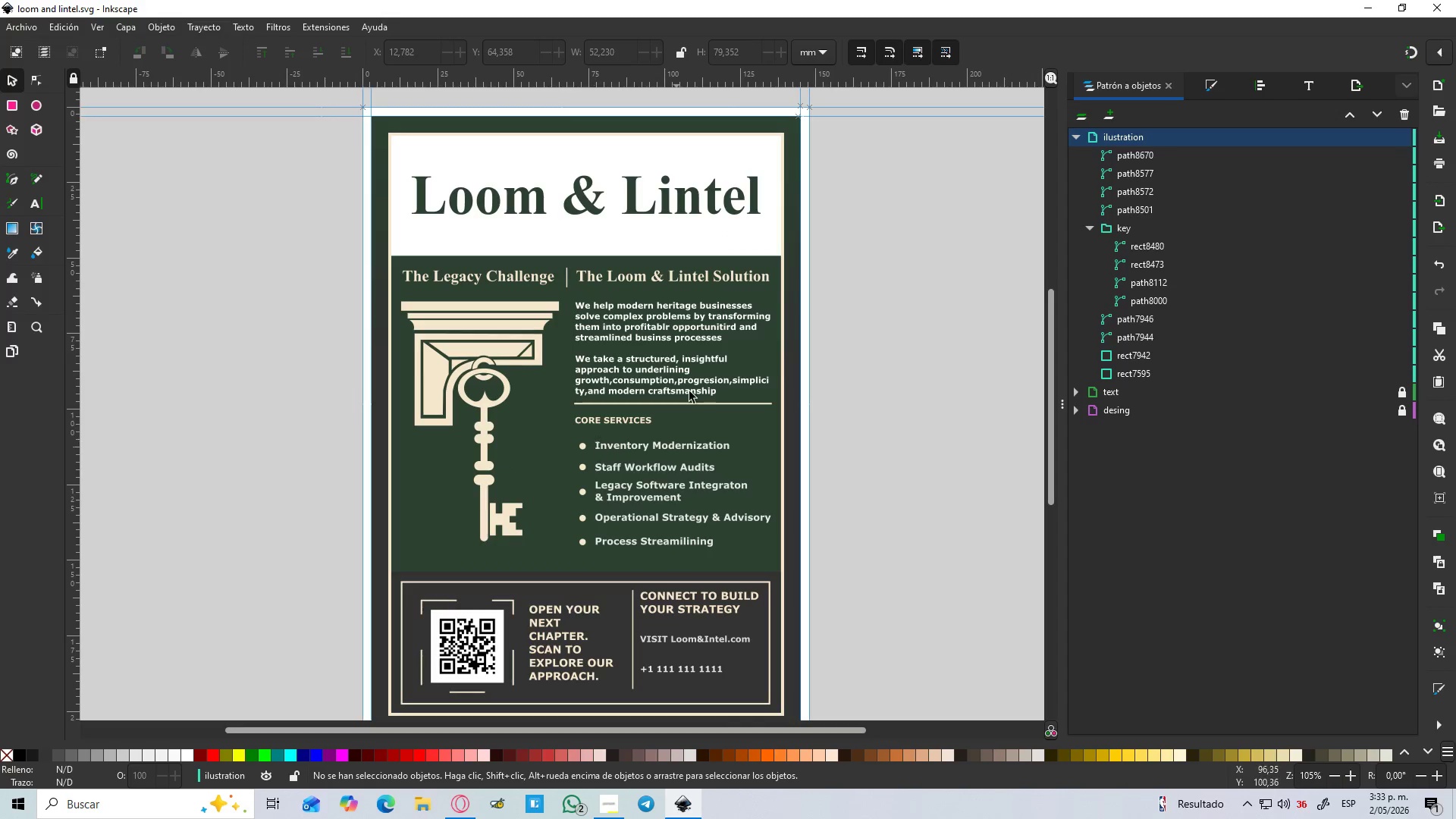 
hold_key(key=Space, duration=0.59)
 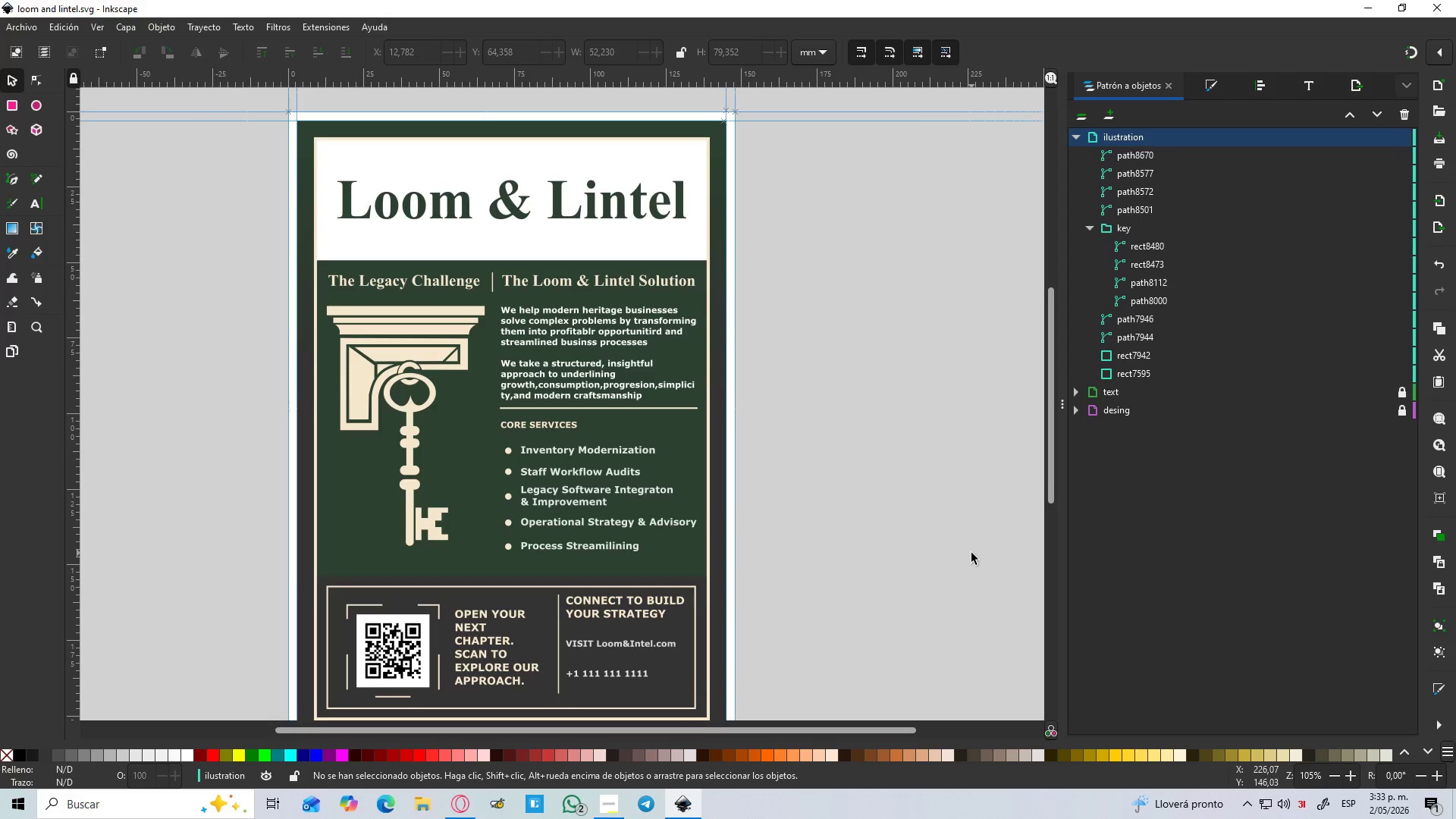 
wait(36.44)
 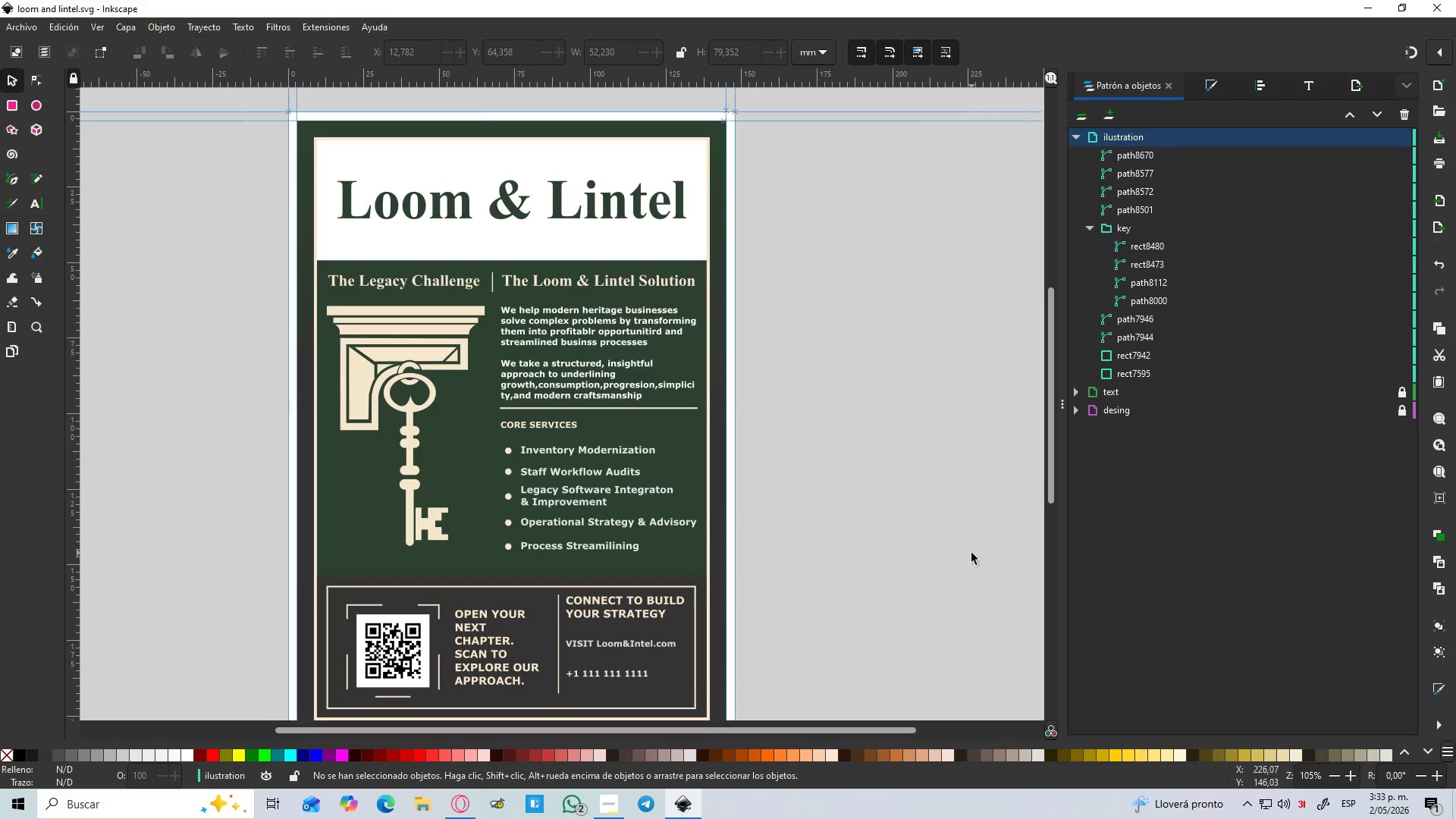 
hold_key(key=Space, duration=0.41)
 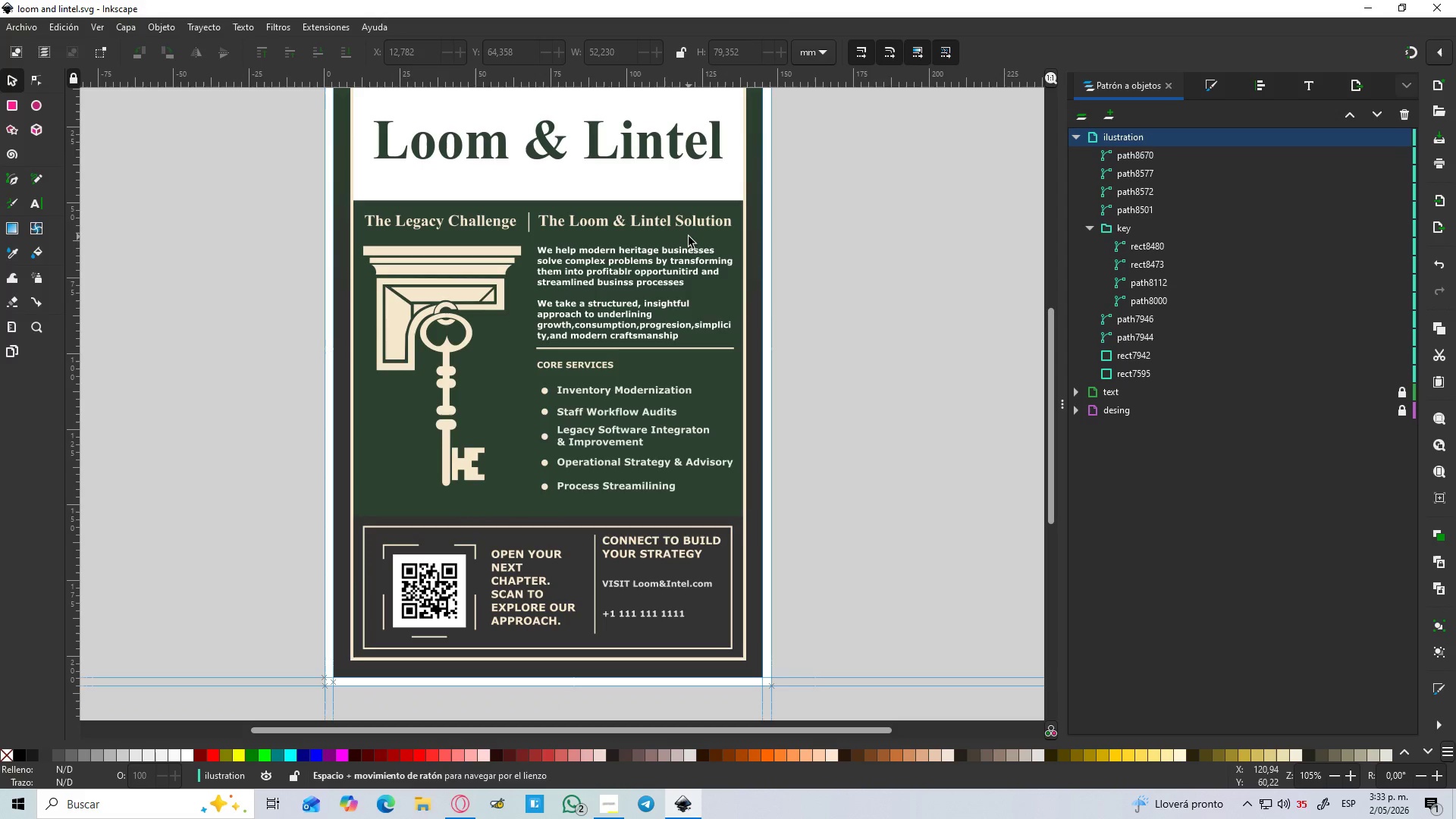 
key(Control+S)
 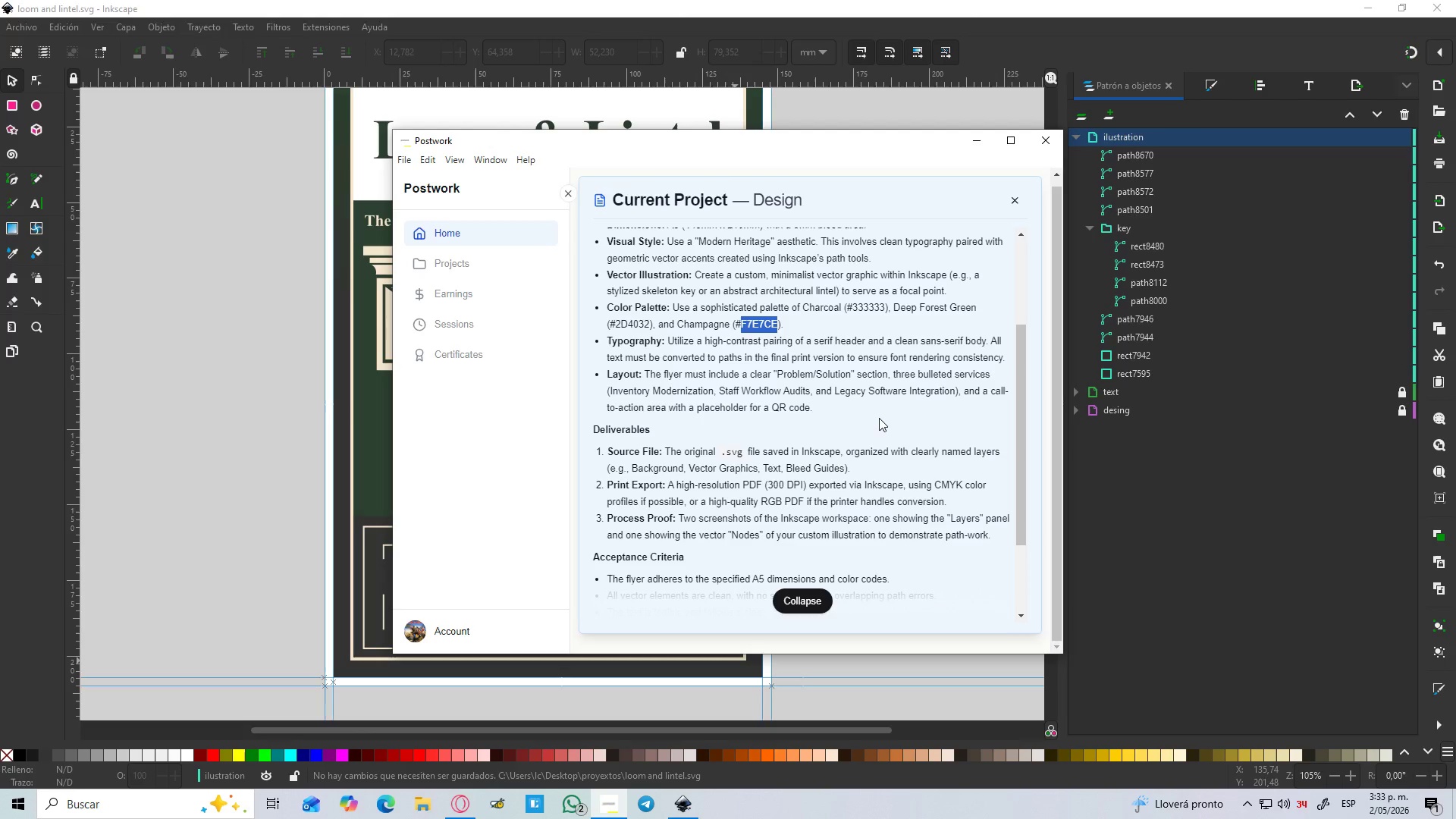 
wait(10.11)
 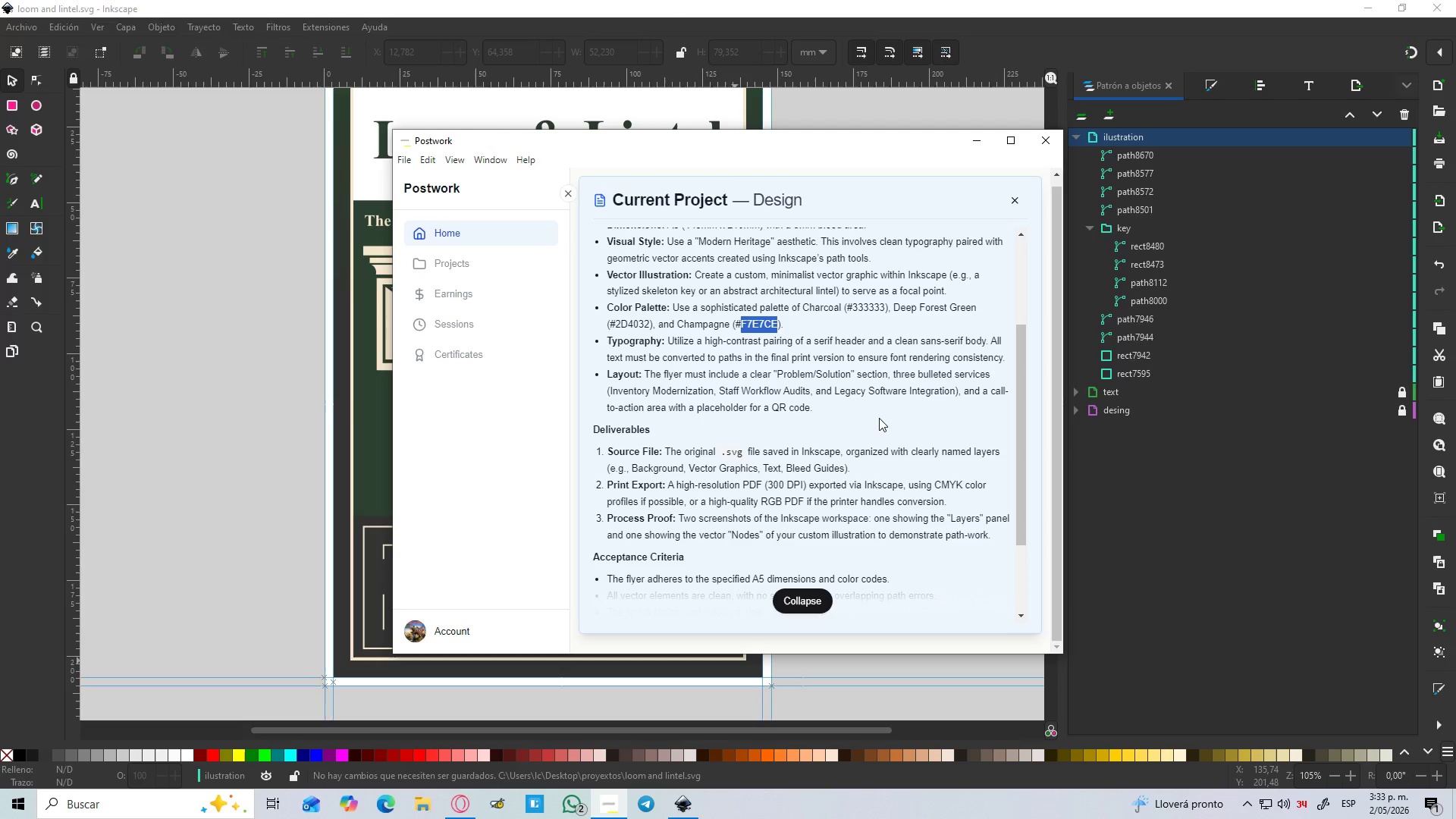 
double_click([1124, 142])
 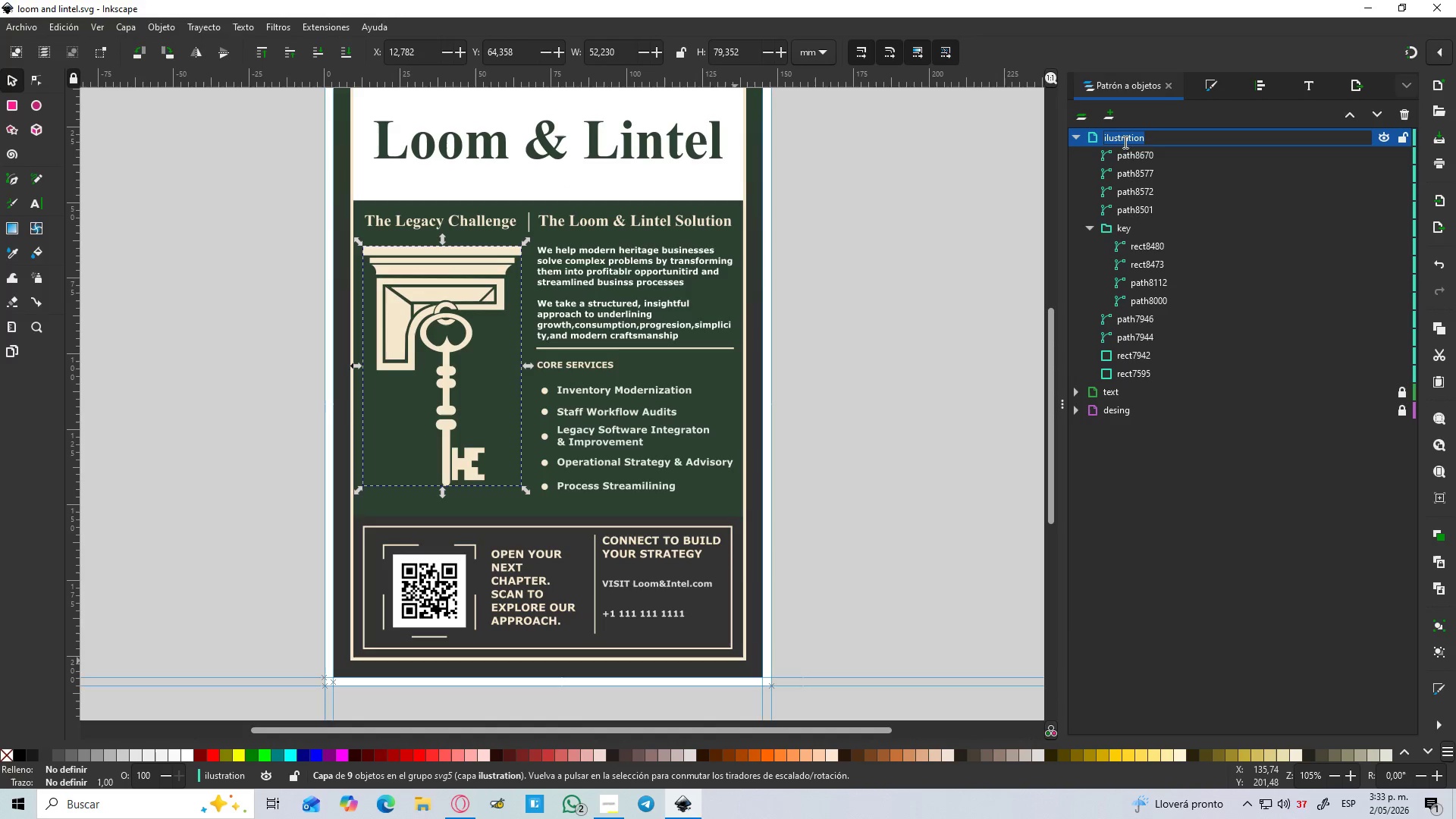 
triple_click([1124, 142])
 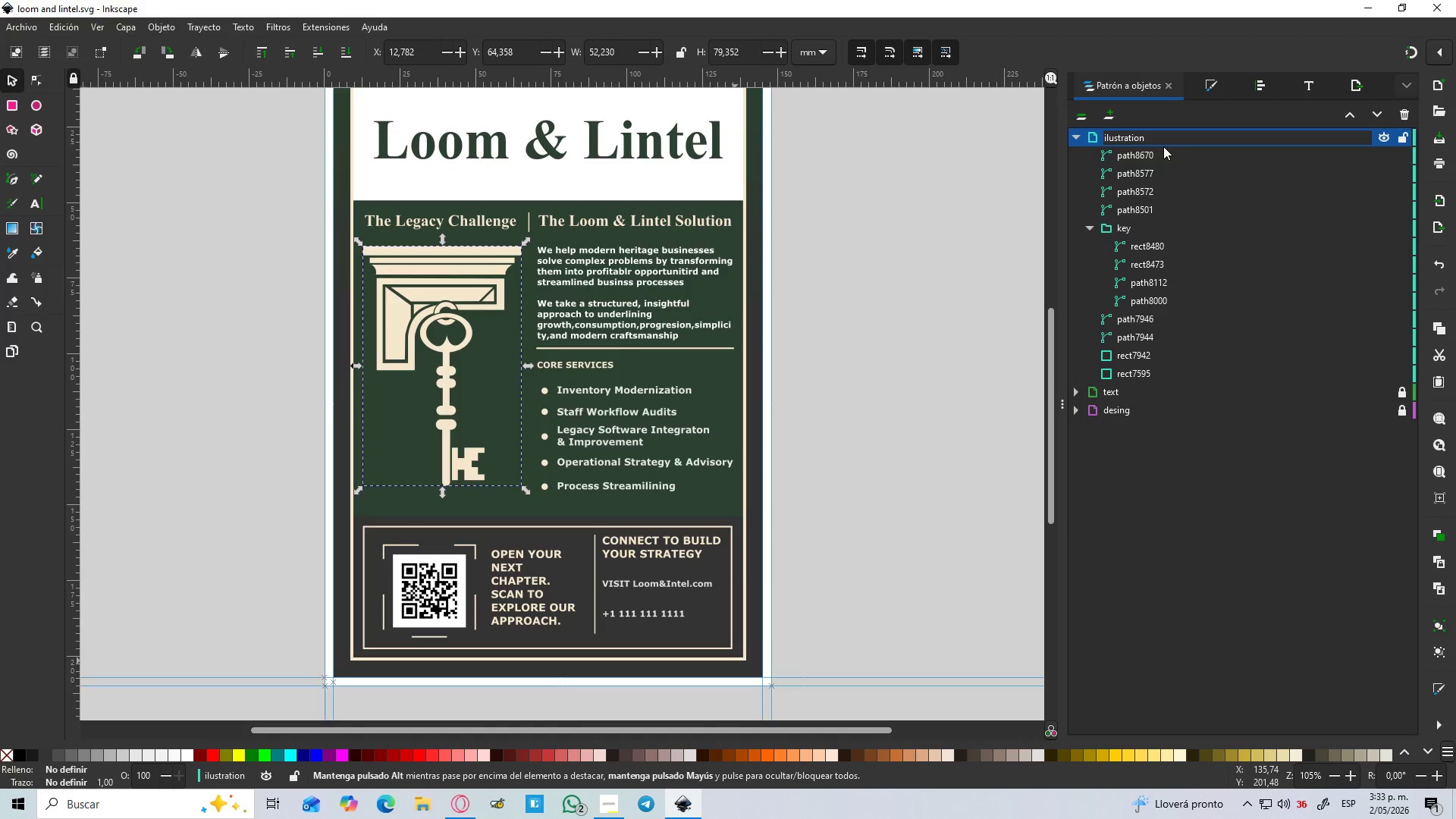 
left_click_drag(start_coordinate=[1153, 139], to_coordinate=[1037, 140])
 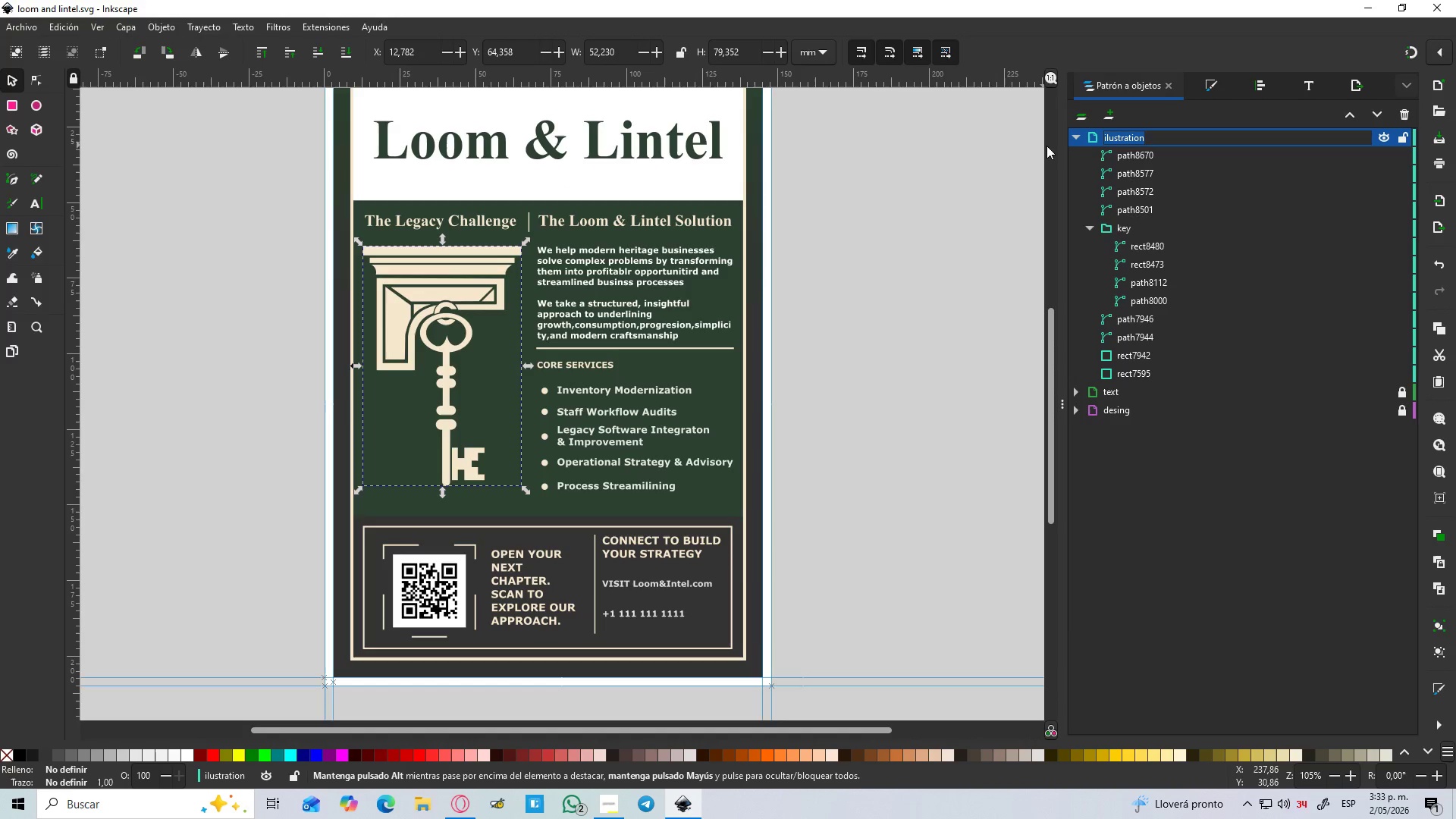 
type(vector graphics)
 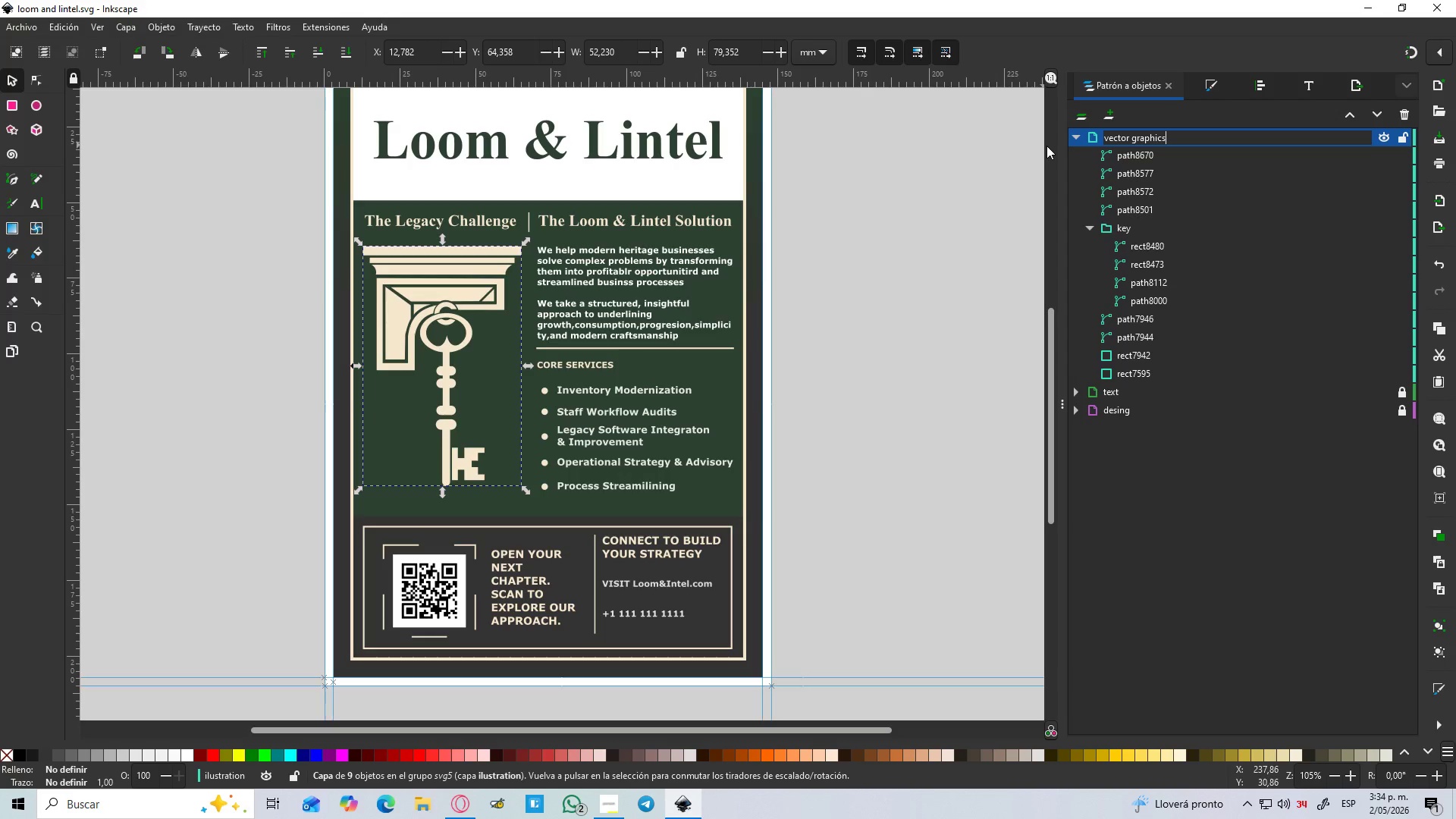 
key(Enter)
 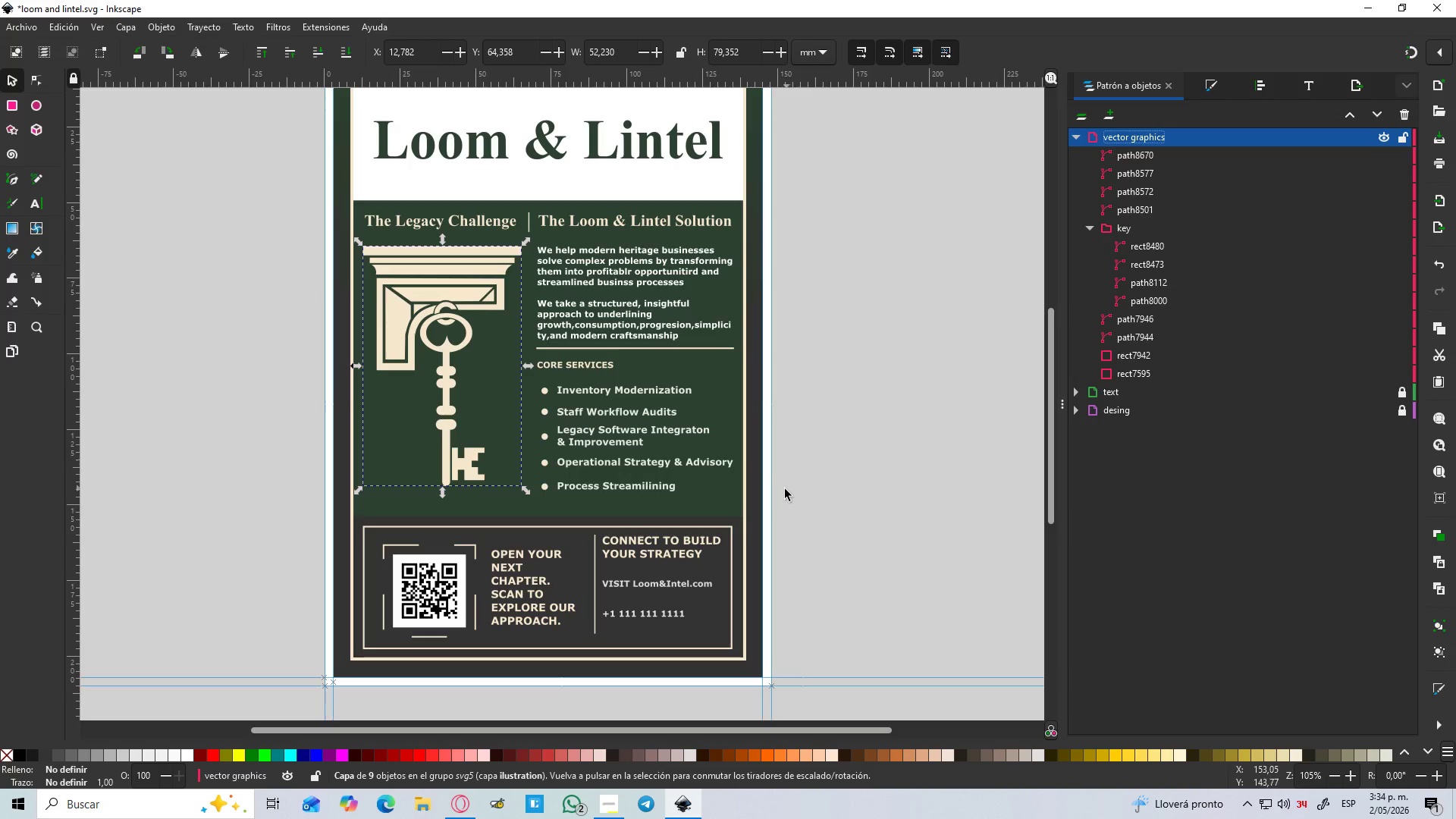 
mouse_move([632, 805])
 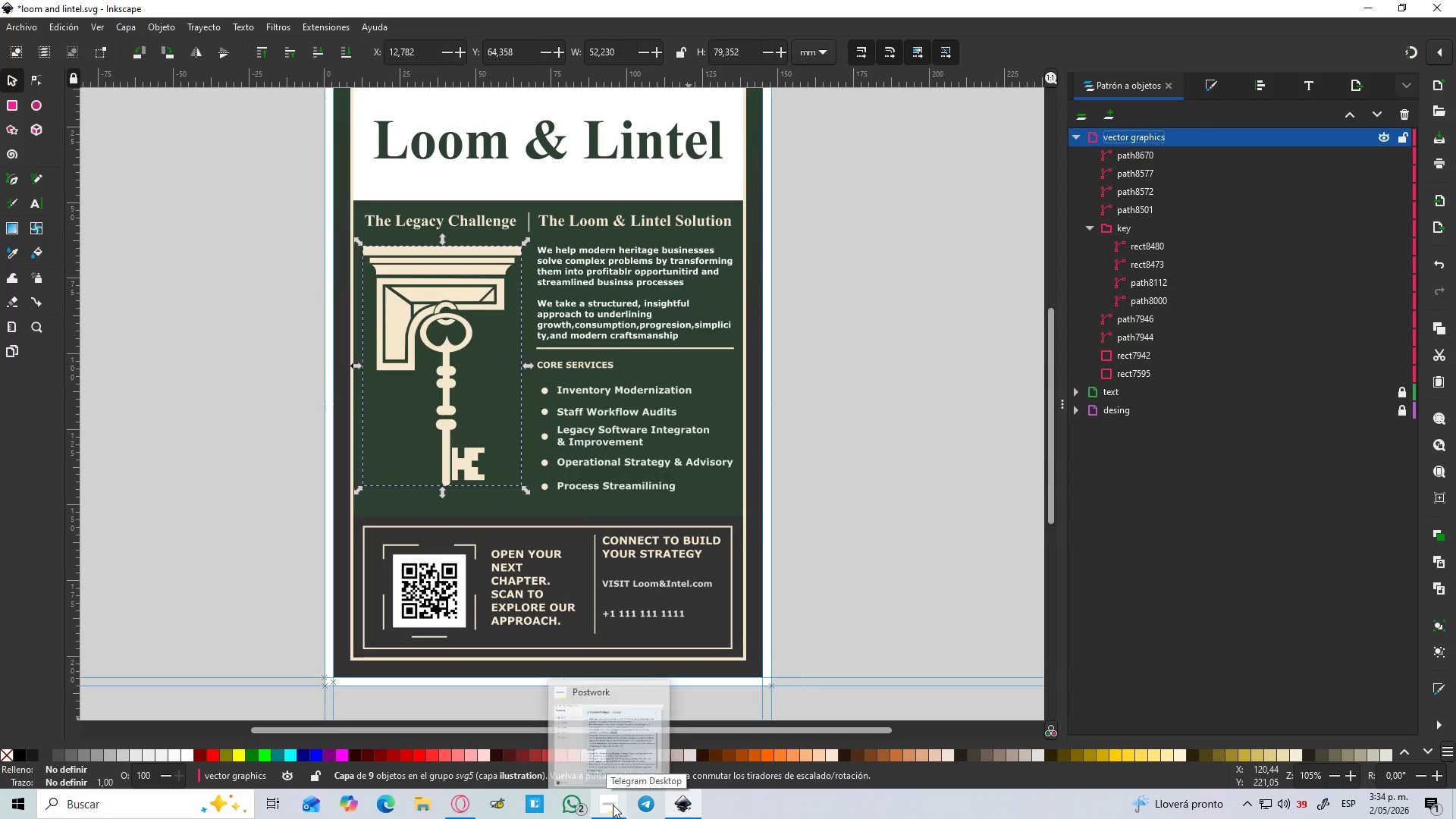 
left_click([612, 805])